 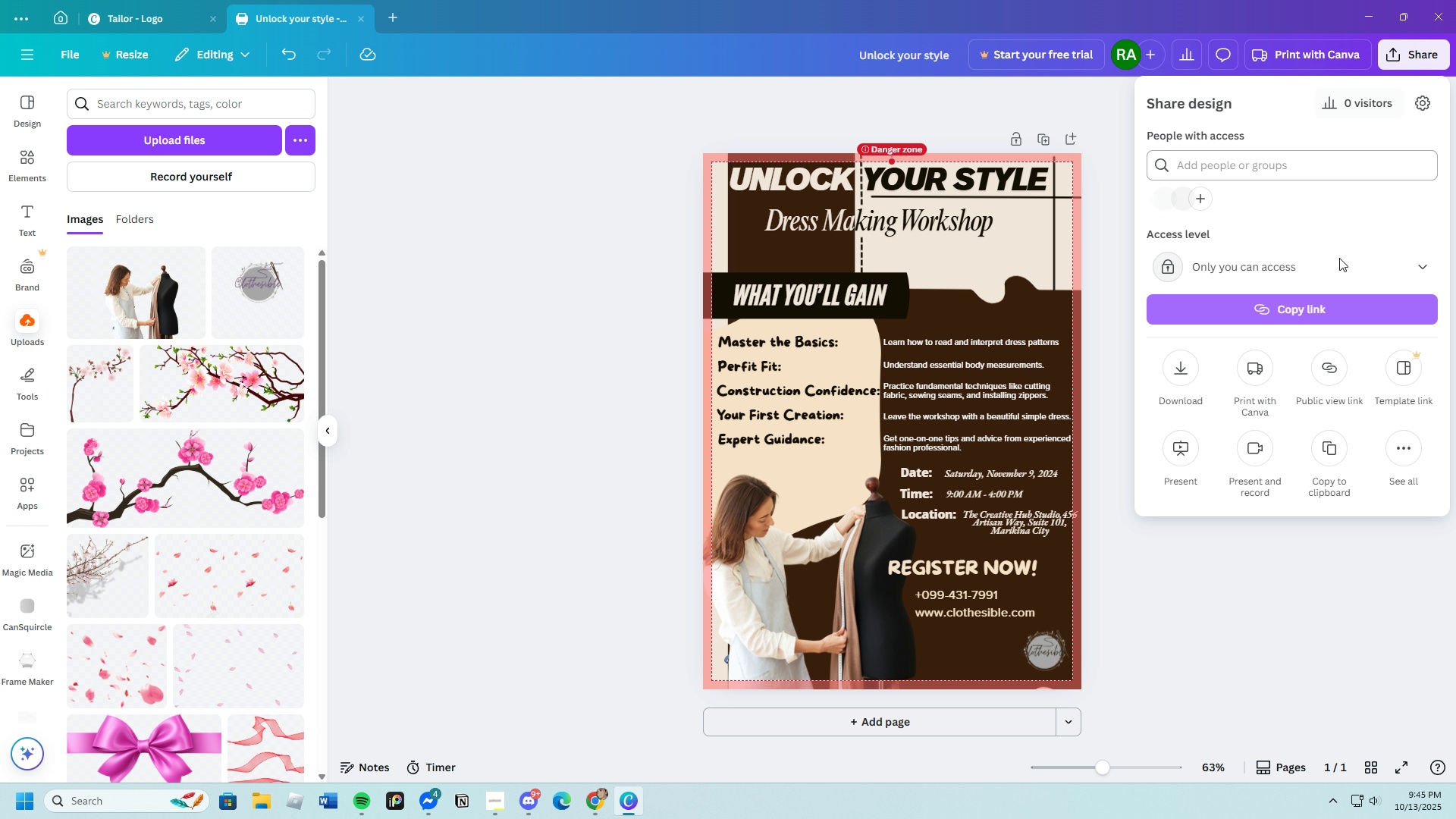 
left_click([1173, 372])
 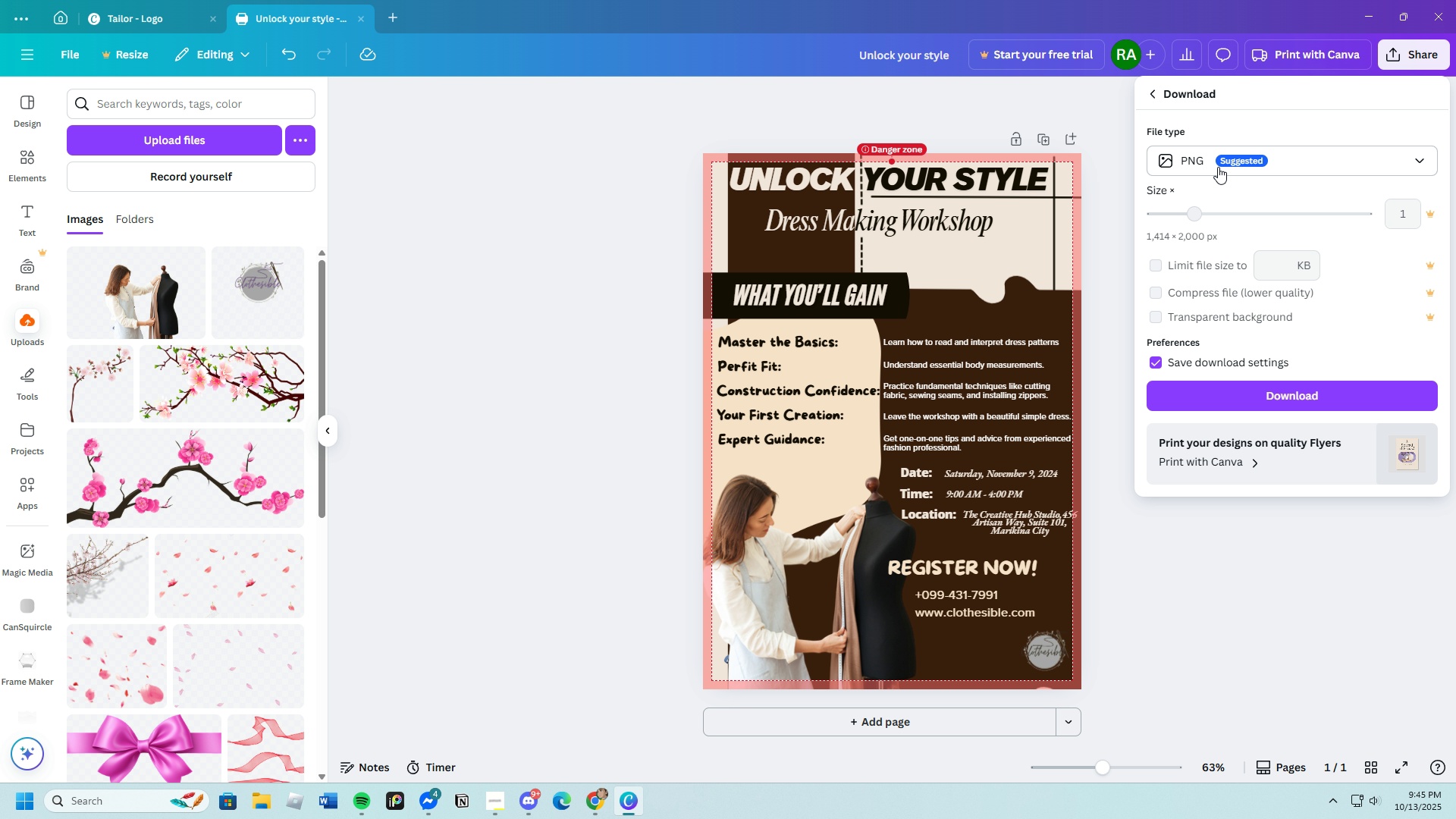 
left_click([1210, 164])
 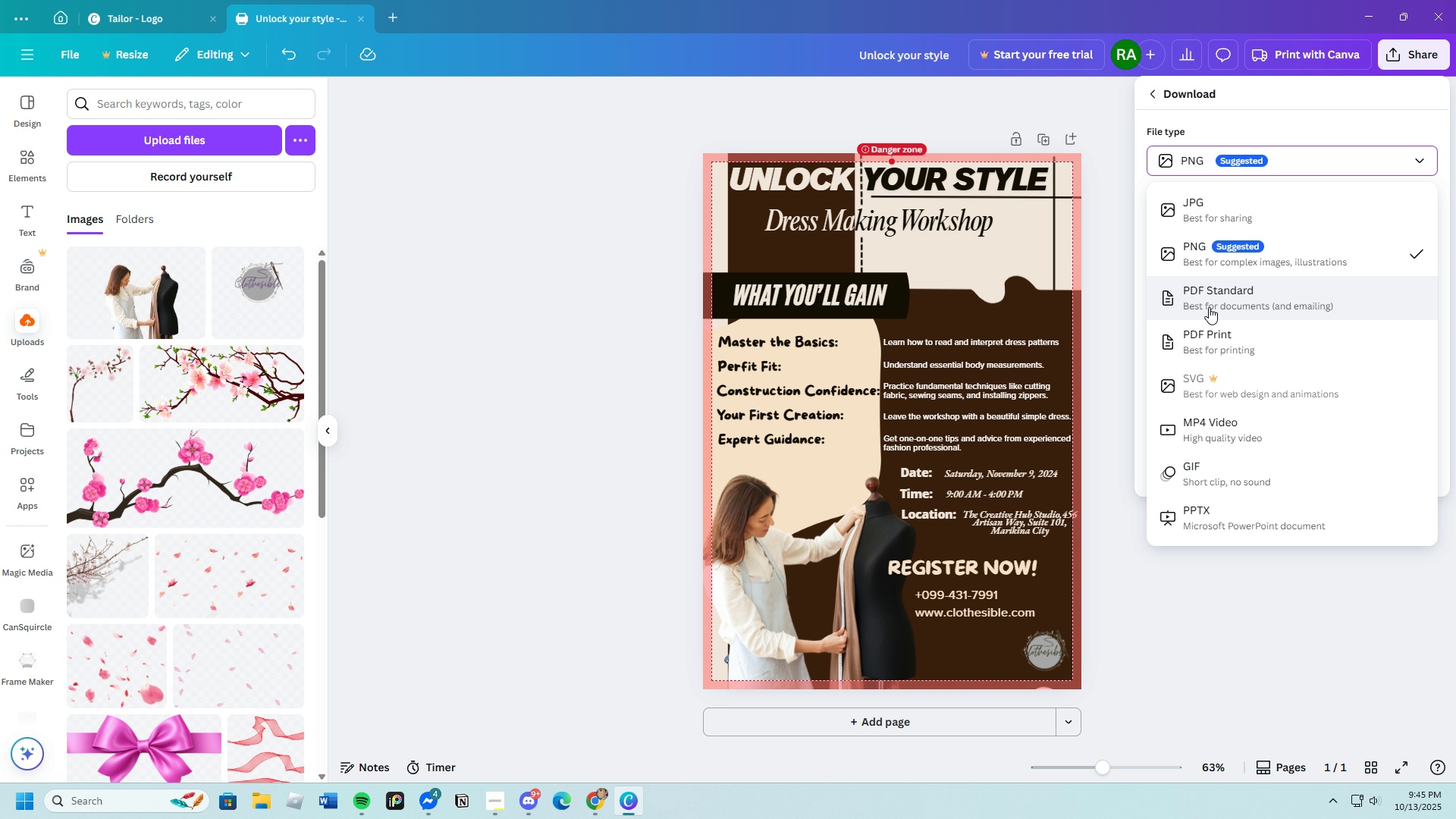 
left_click([1208, 303])
 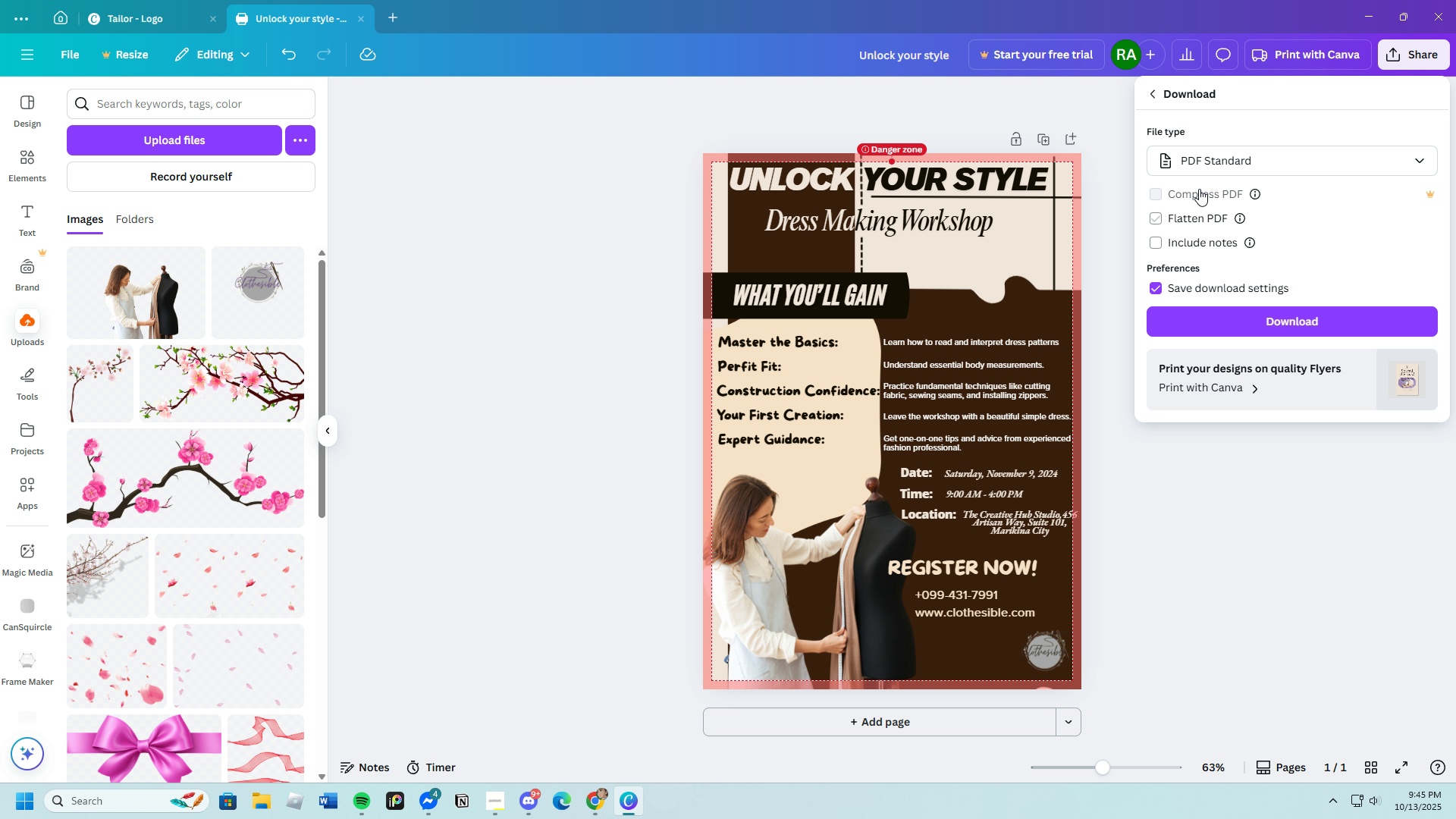 
left_click([1193, 154])
 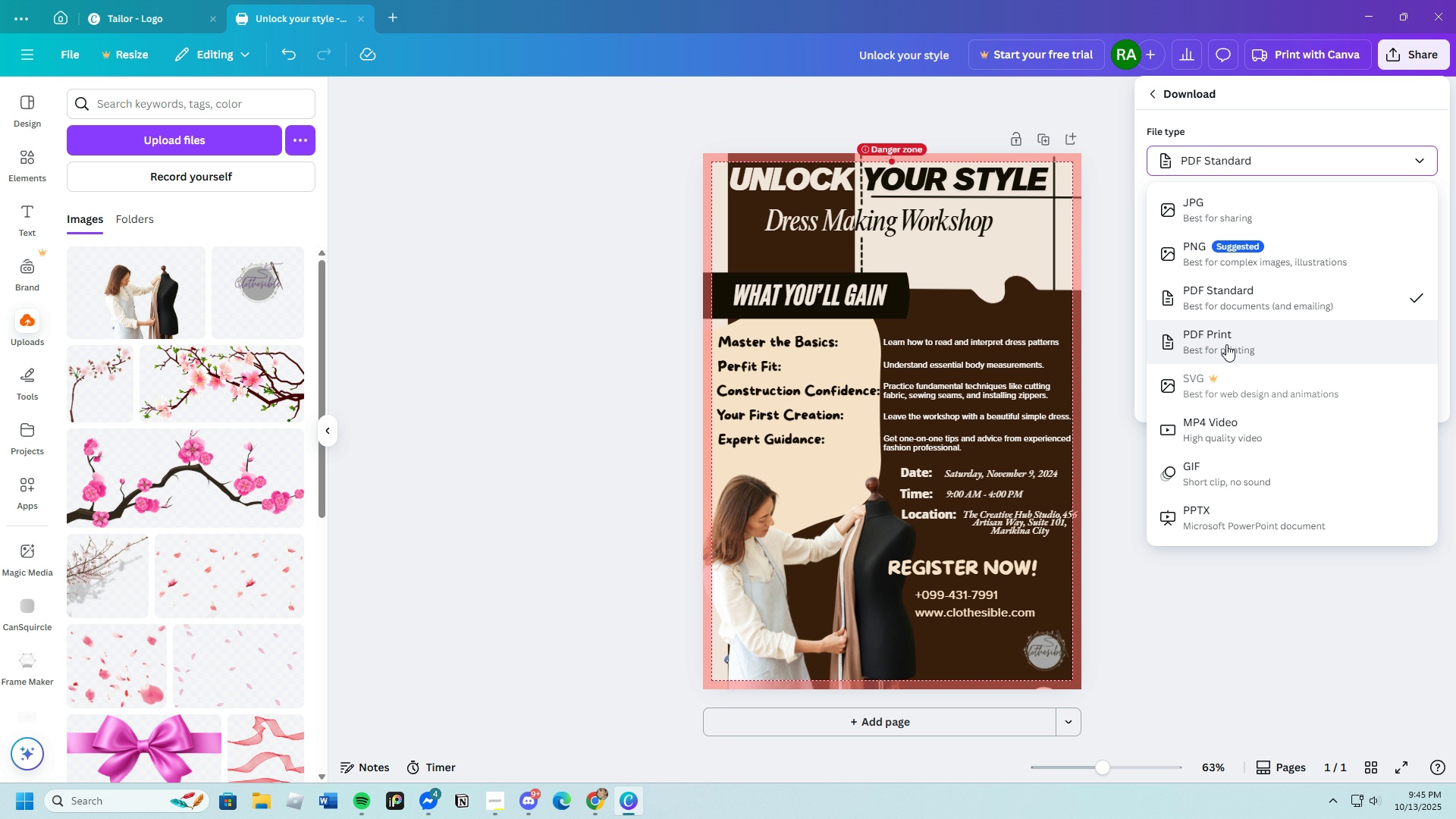 
left_click([1226, 344])
 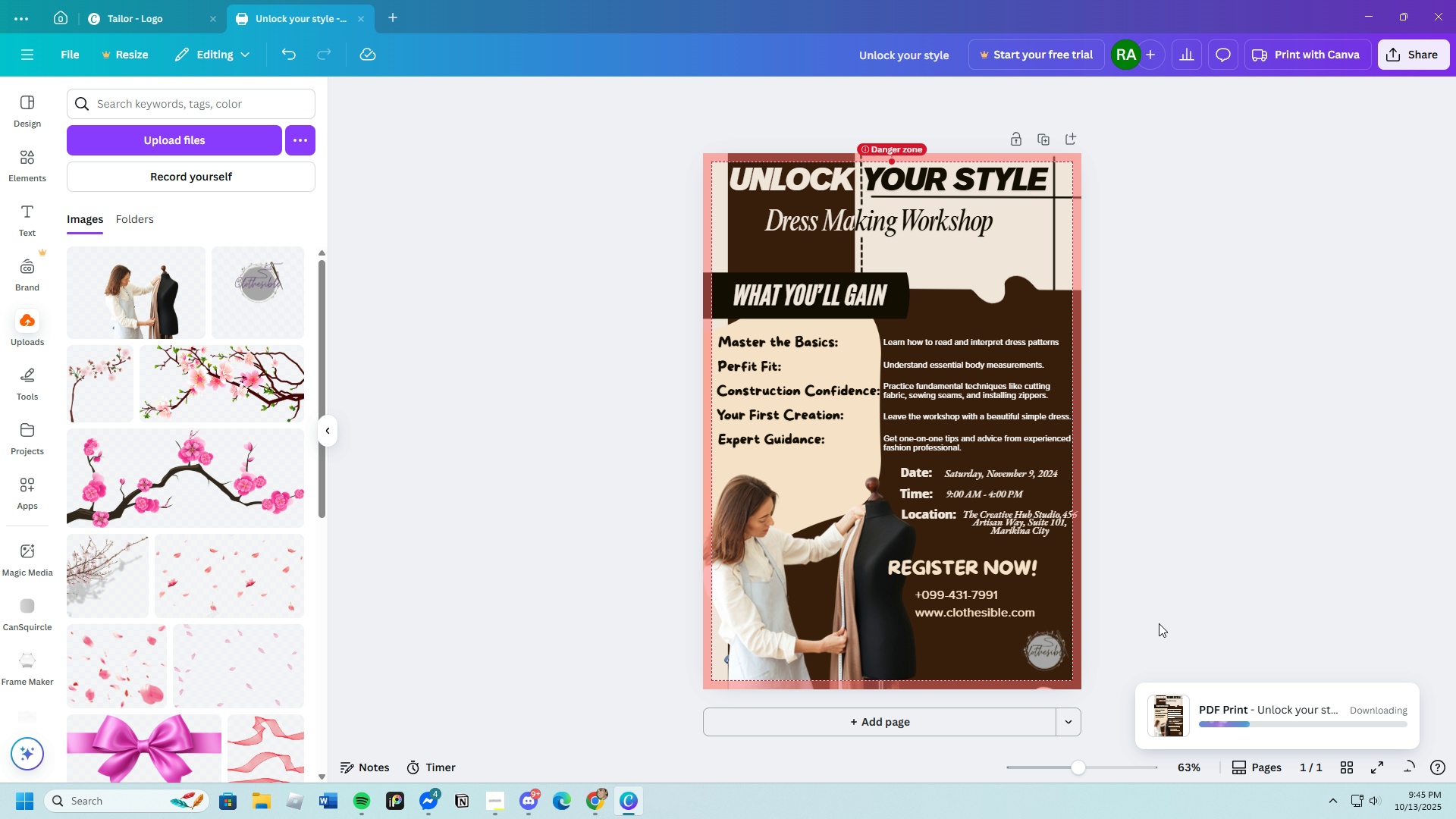 
wait(8.97)
 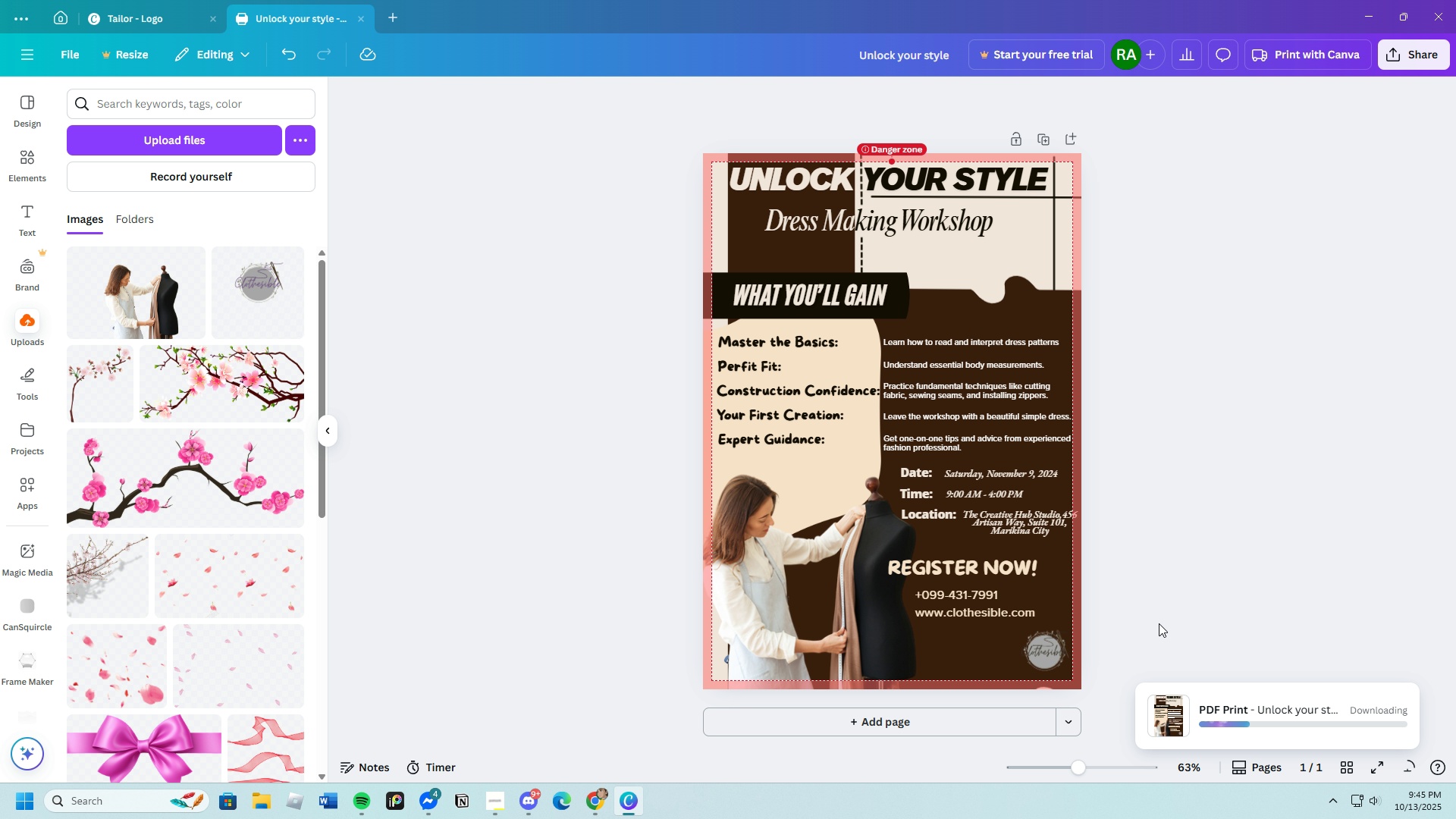 
key(Backspace)
type(D)
key(Backspace)
key(Backspace)
key(Backspace)
key(Backspace)
key(Backspace)
key(Backspace)
key(Backspace)
type(ess n)
key(Backspace)
type(Making Workshop)
 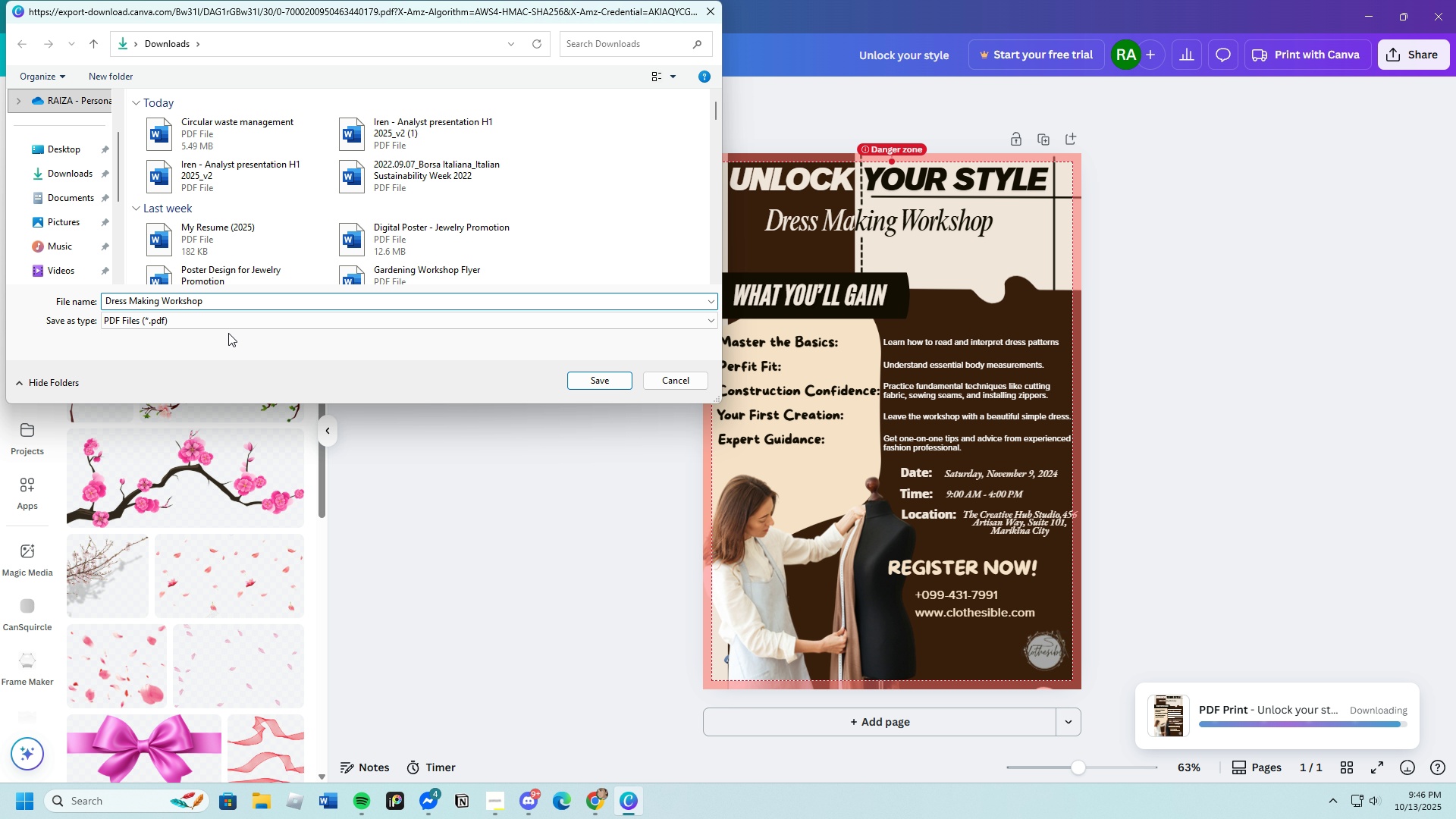 